 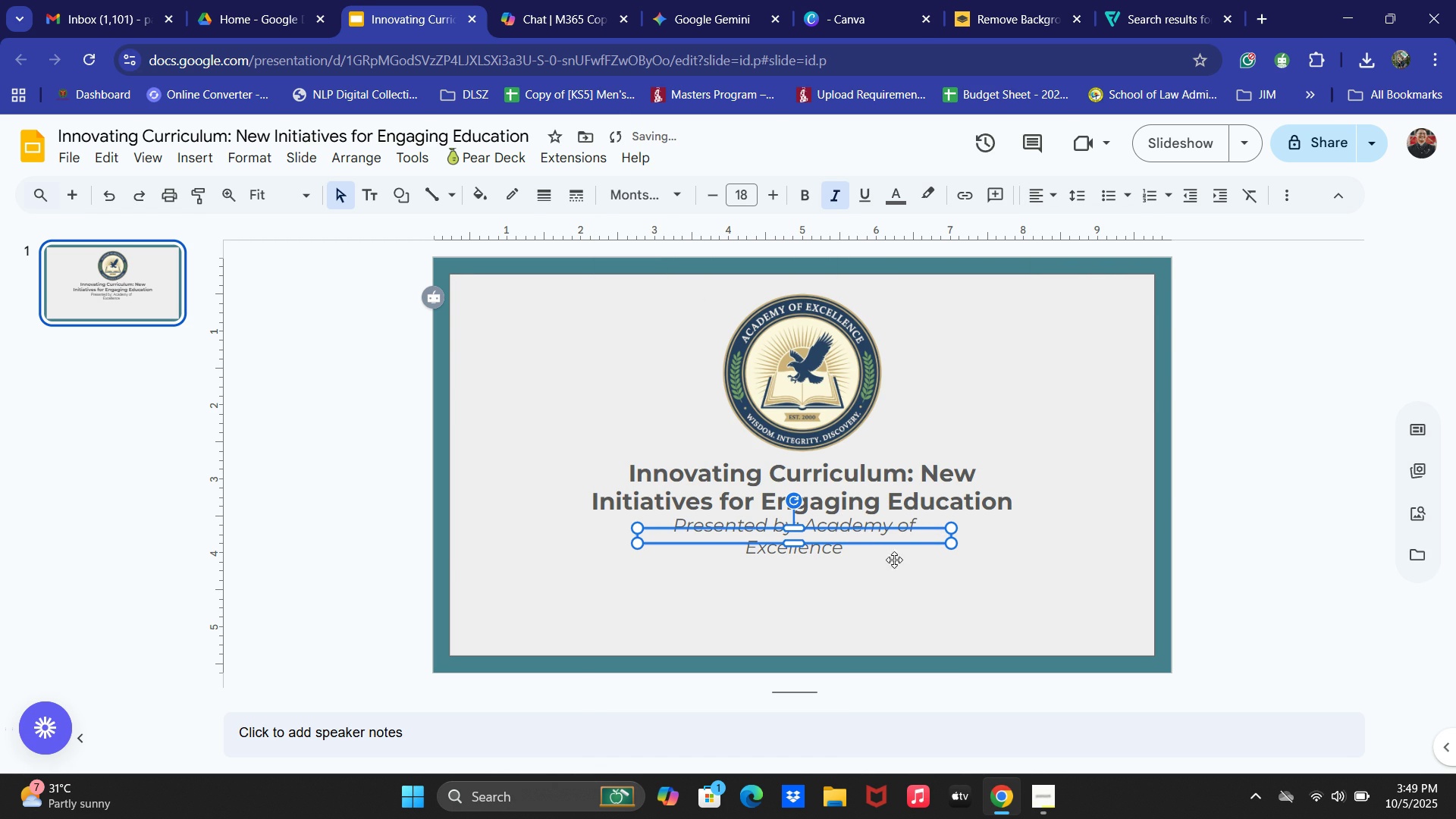 
left_click([753, 201])
 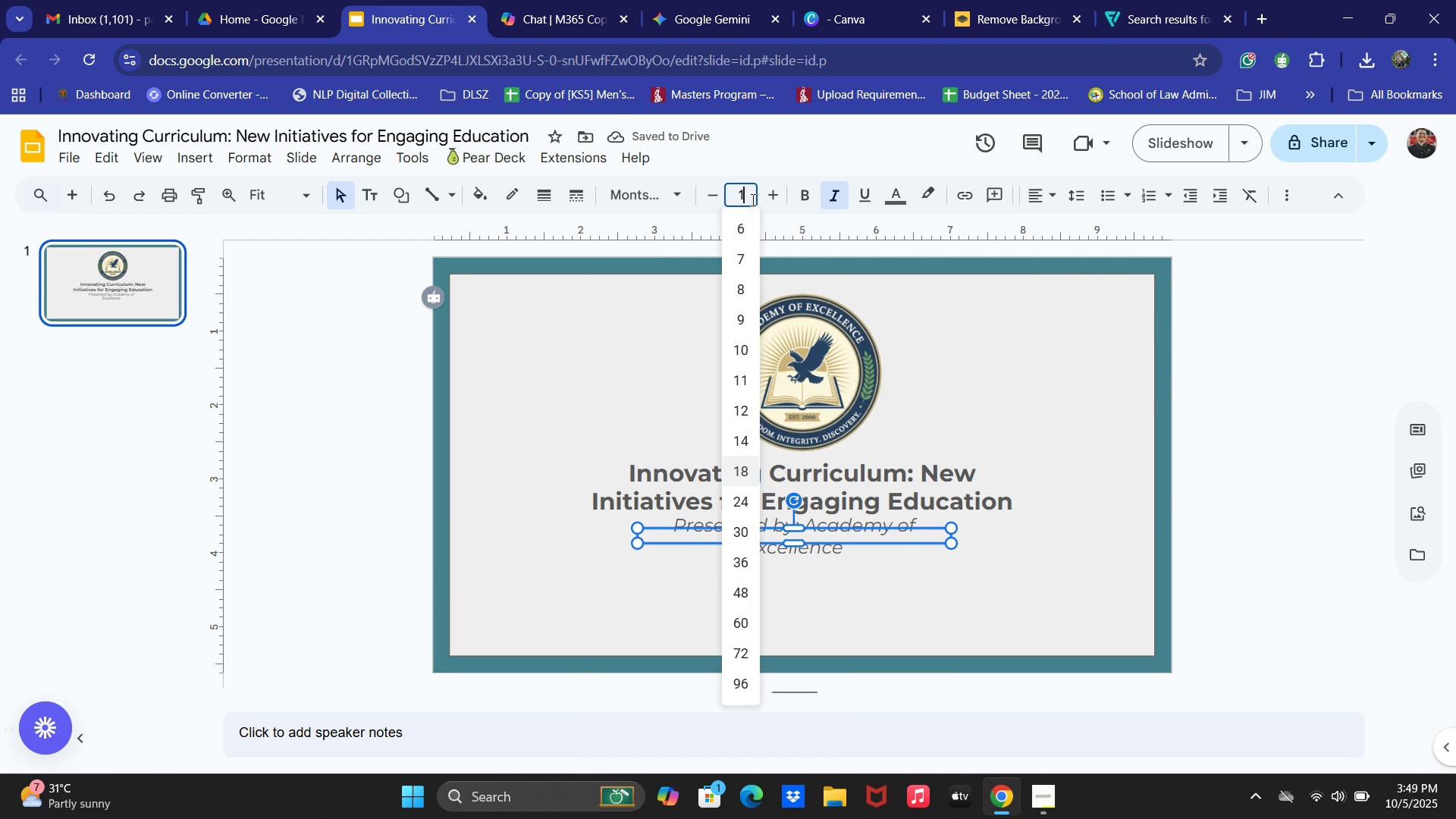 
key(Numpad1)
 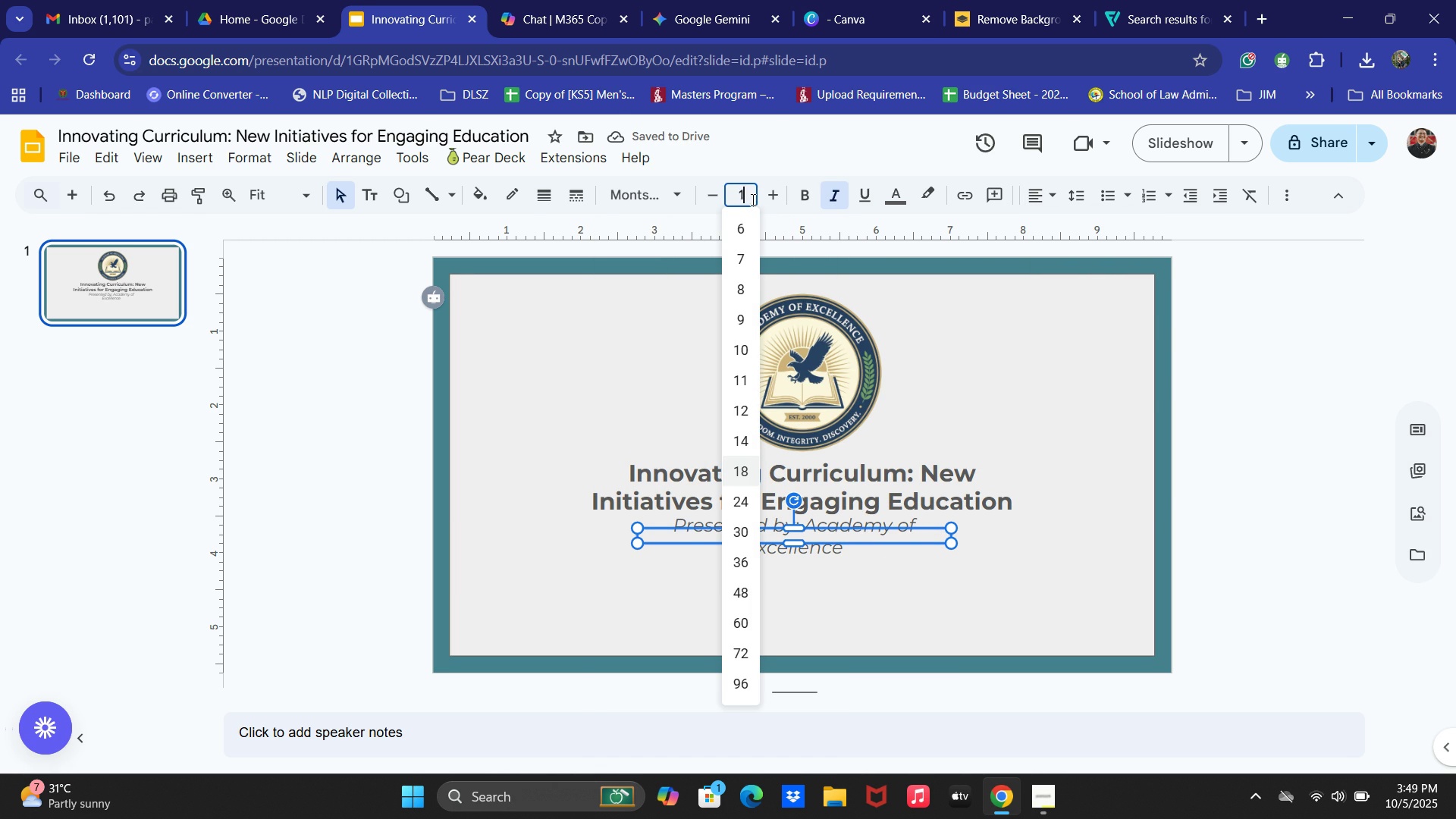 
key(Numpad5)
 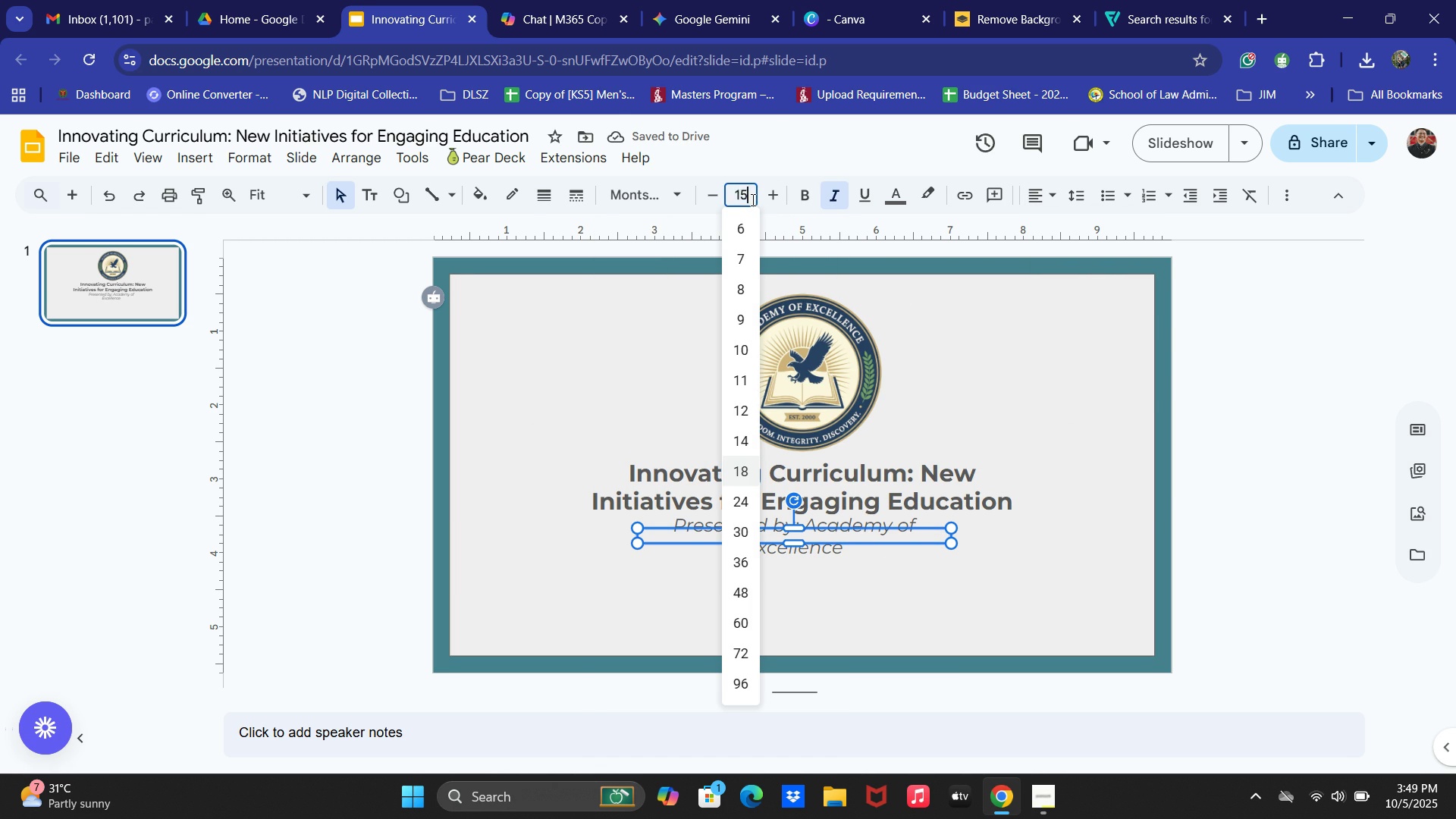 
key(NumpadEnter)
 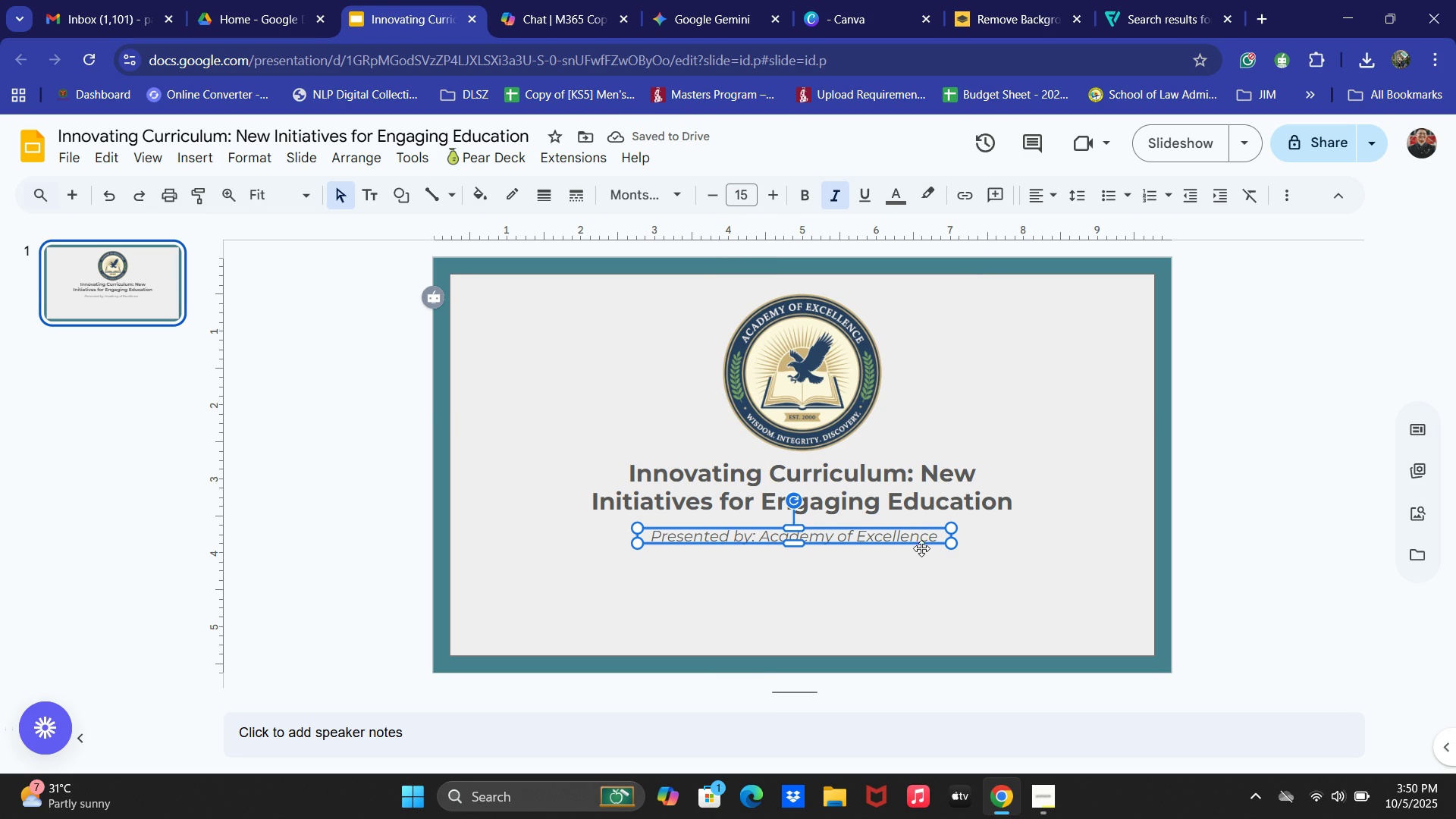 
wait(8.64)
 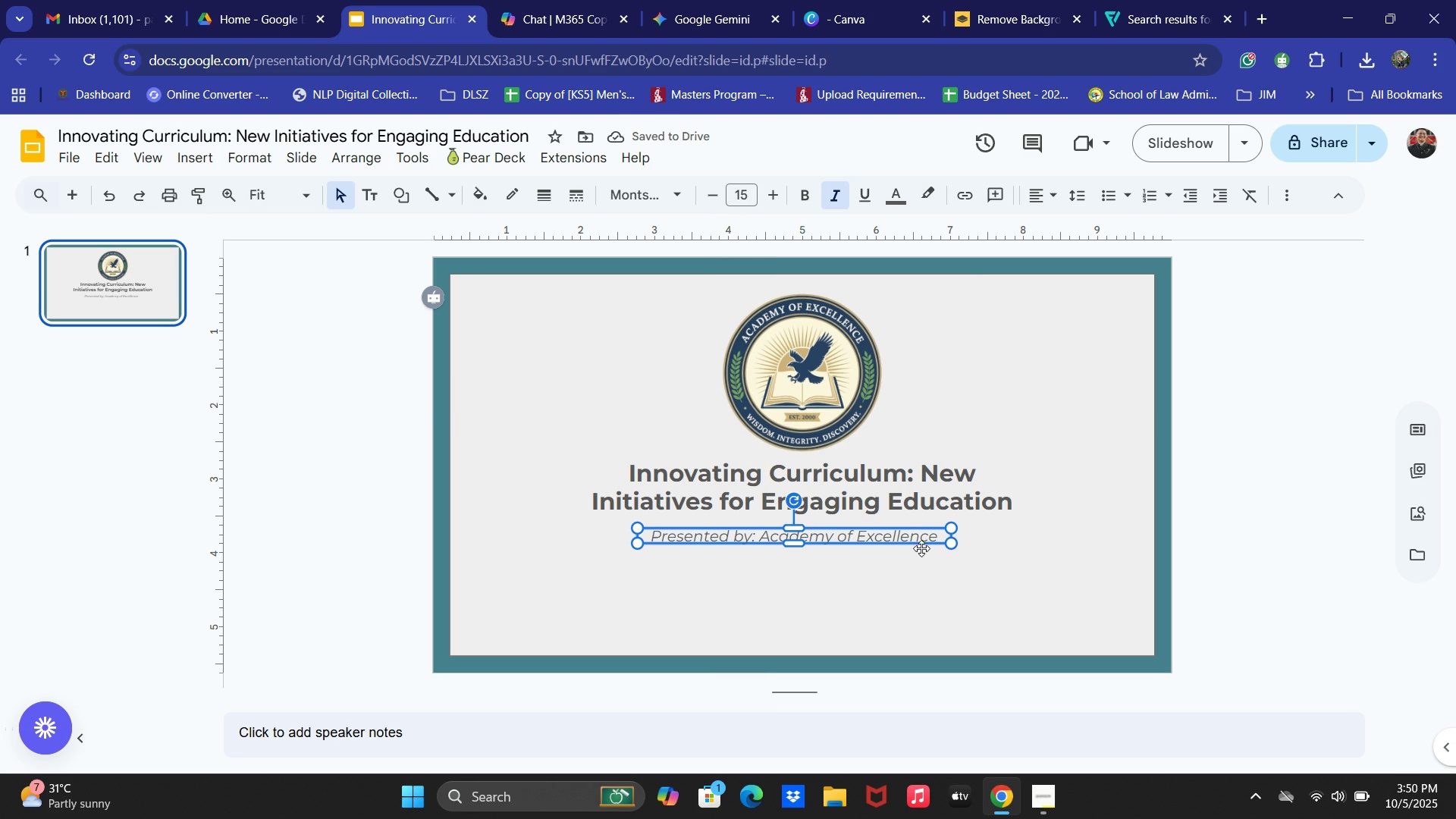 
left_click([786, 374])